 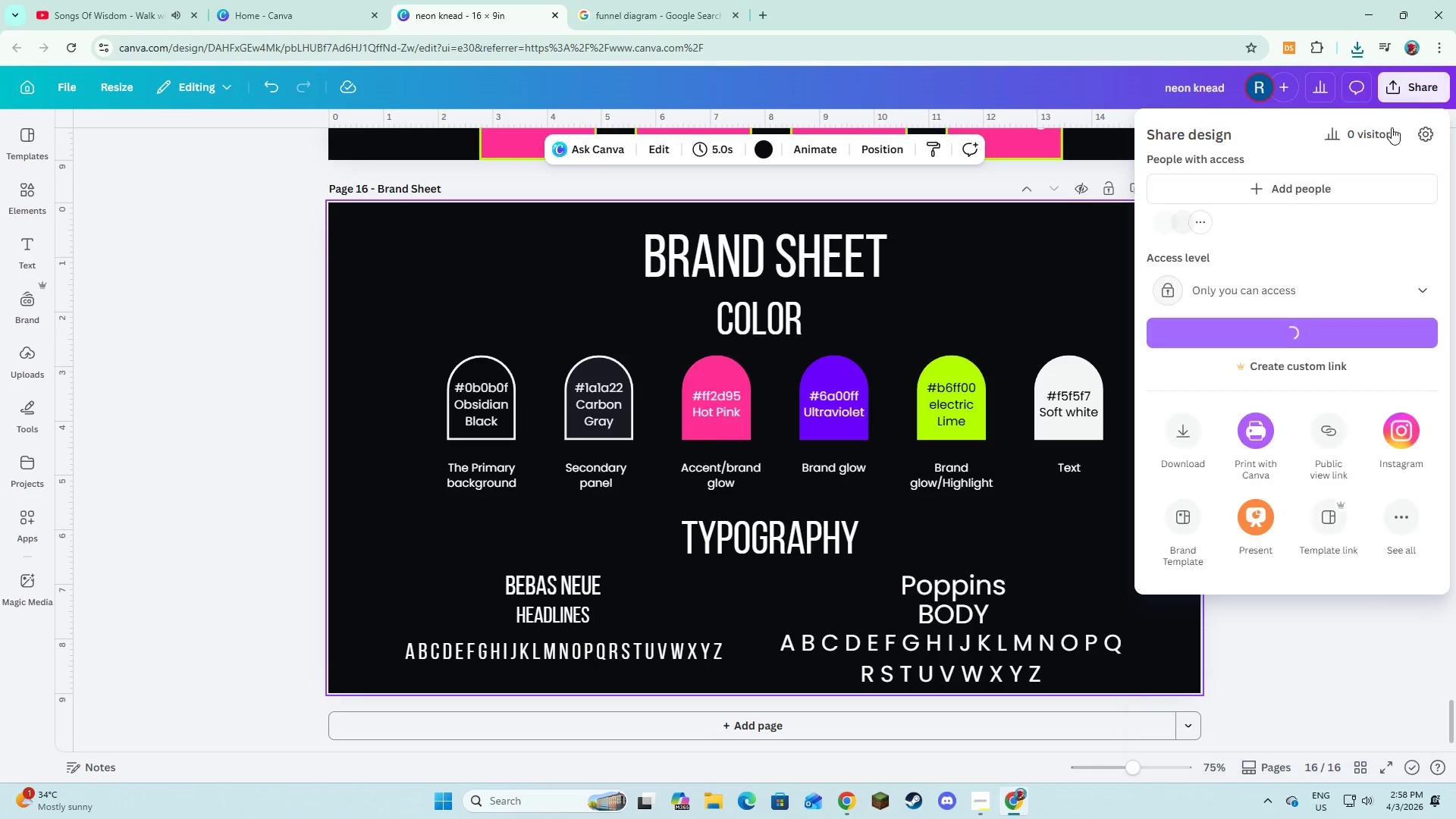 
left_click([1033, 242])
 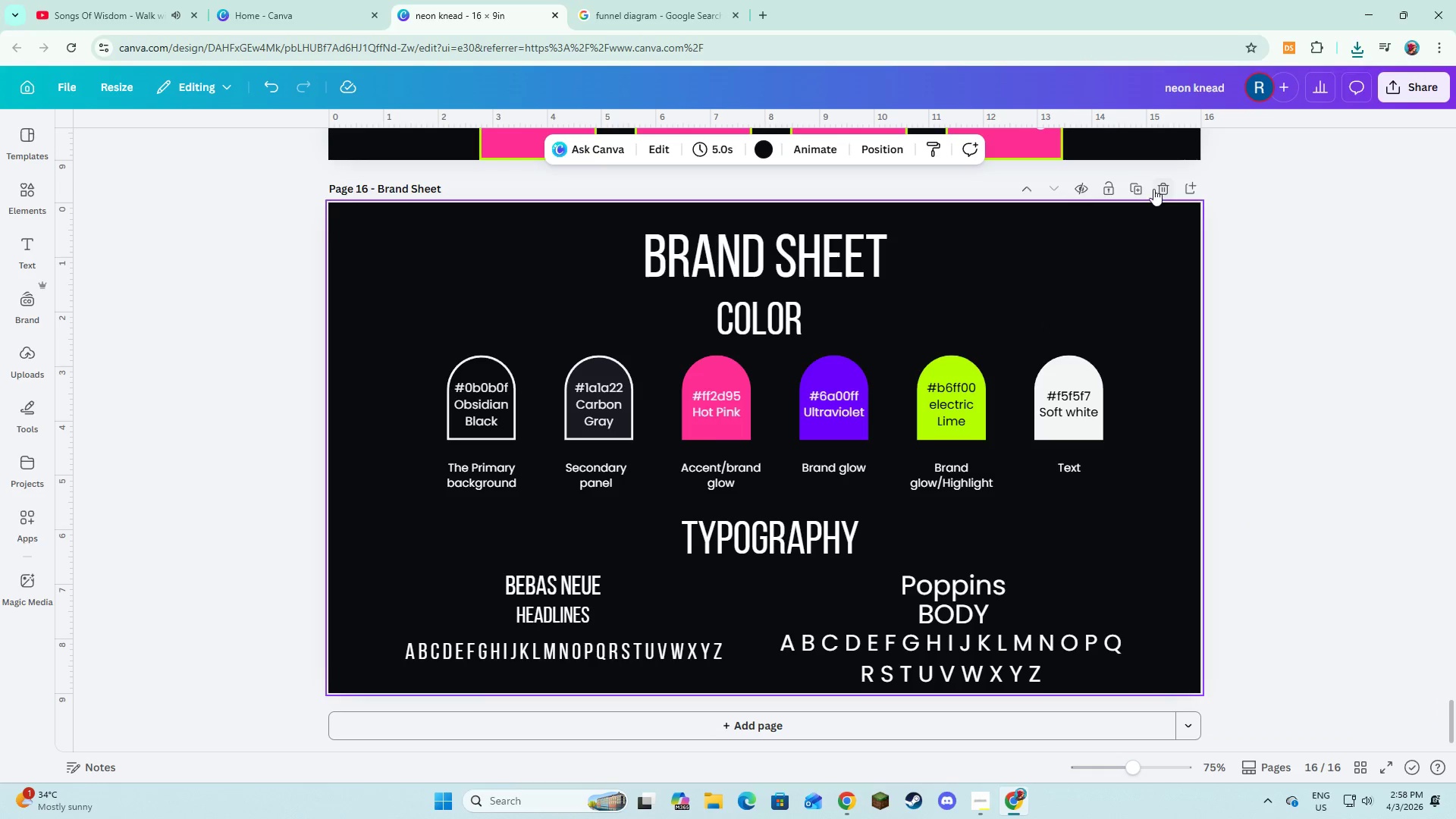 
left_click([1153, 189])
 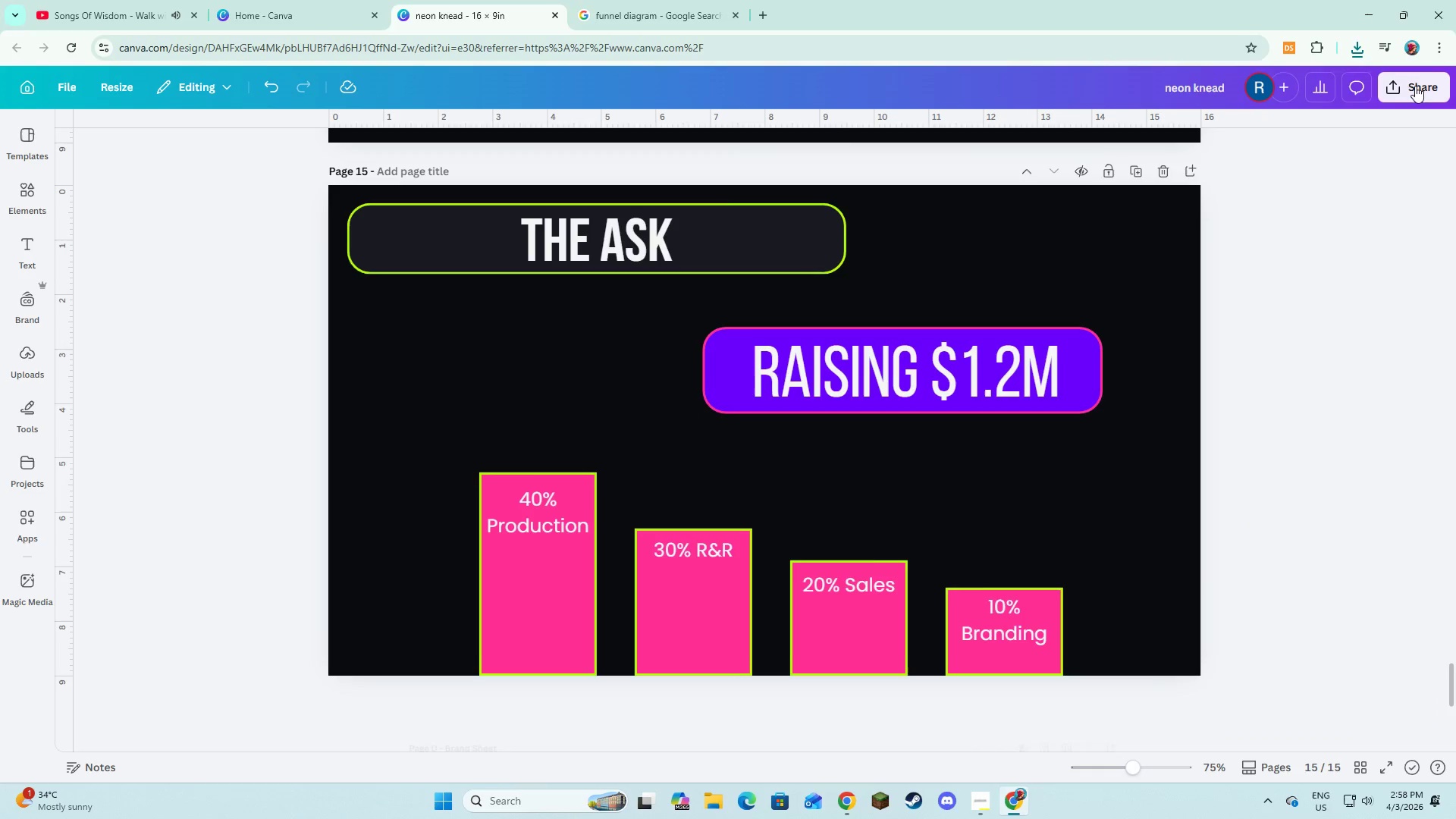 
left_click([1423, 84])
 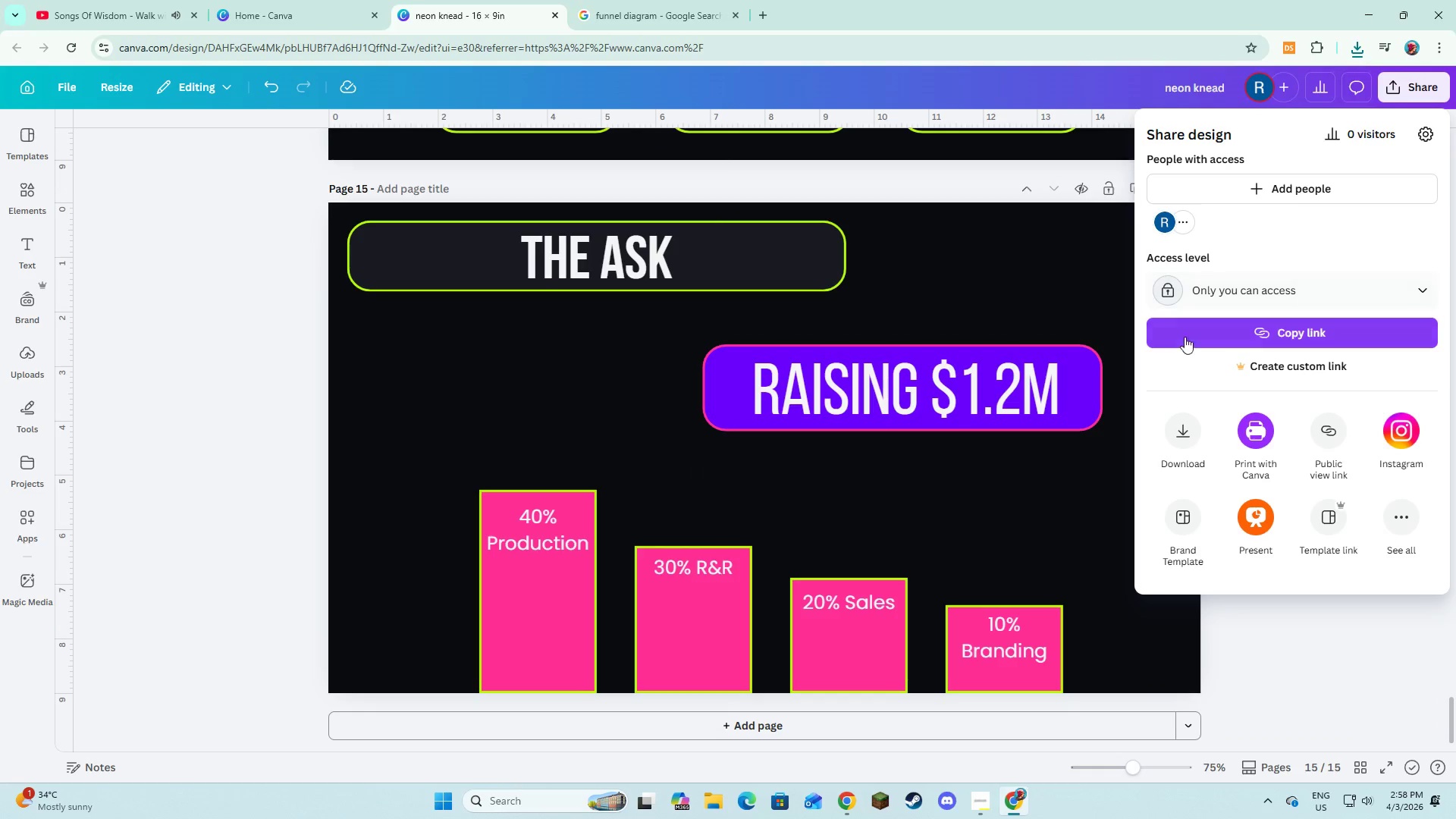 
left_click([1179, 421])
 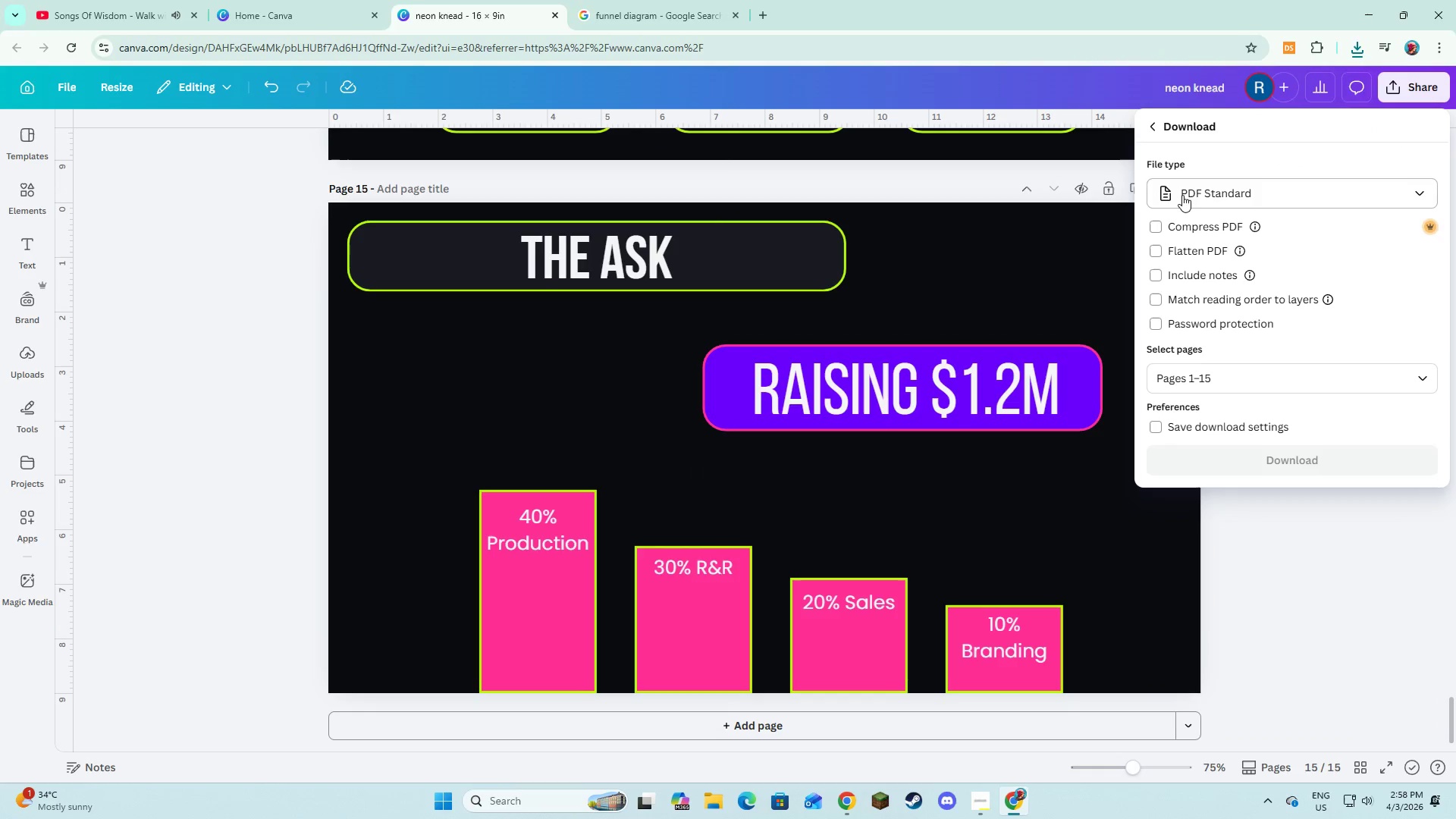 
left_click([1182, 193])
 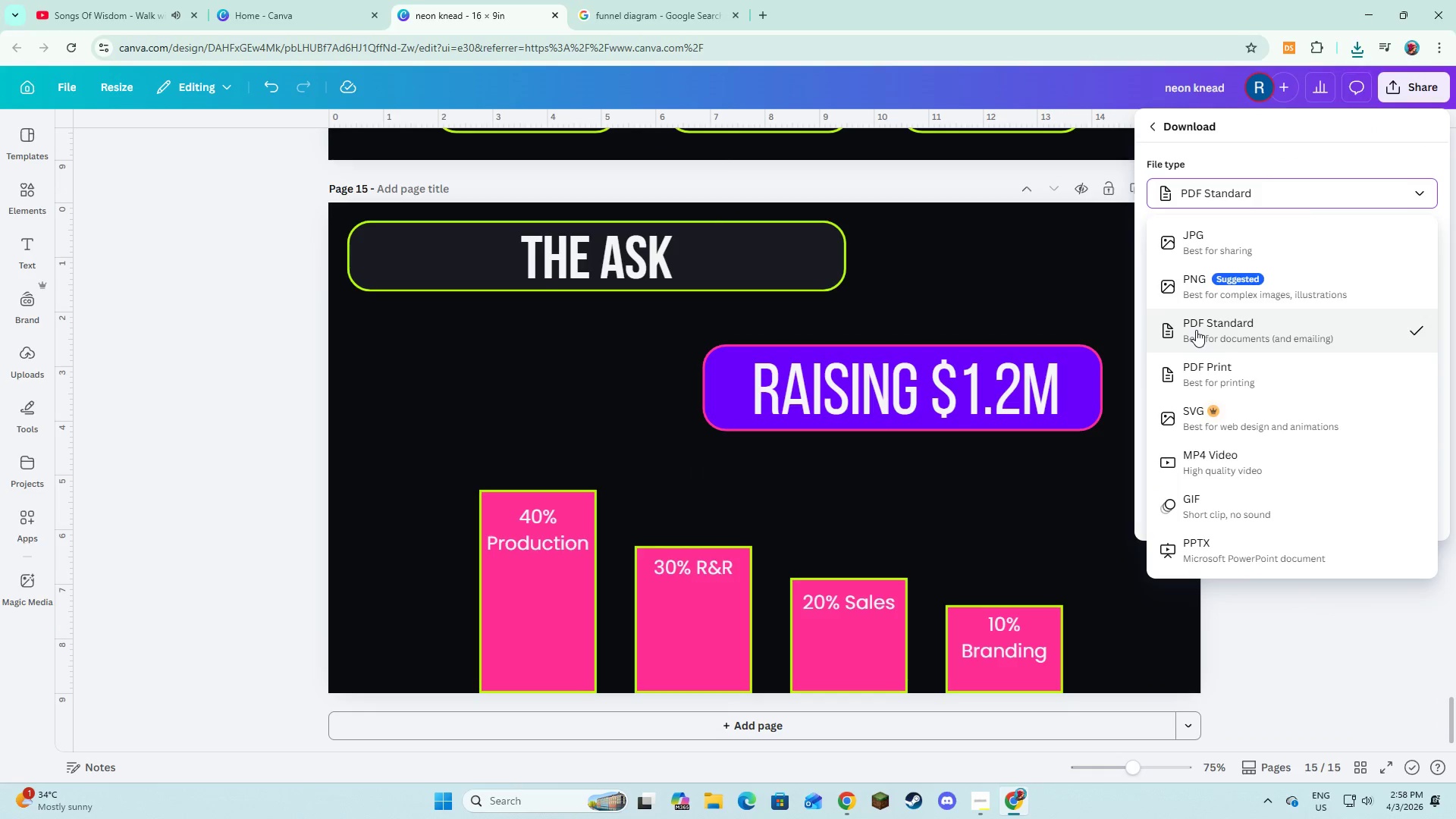 
left_click([1196, 330])
 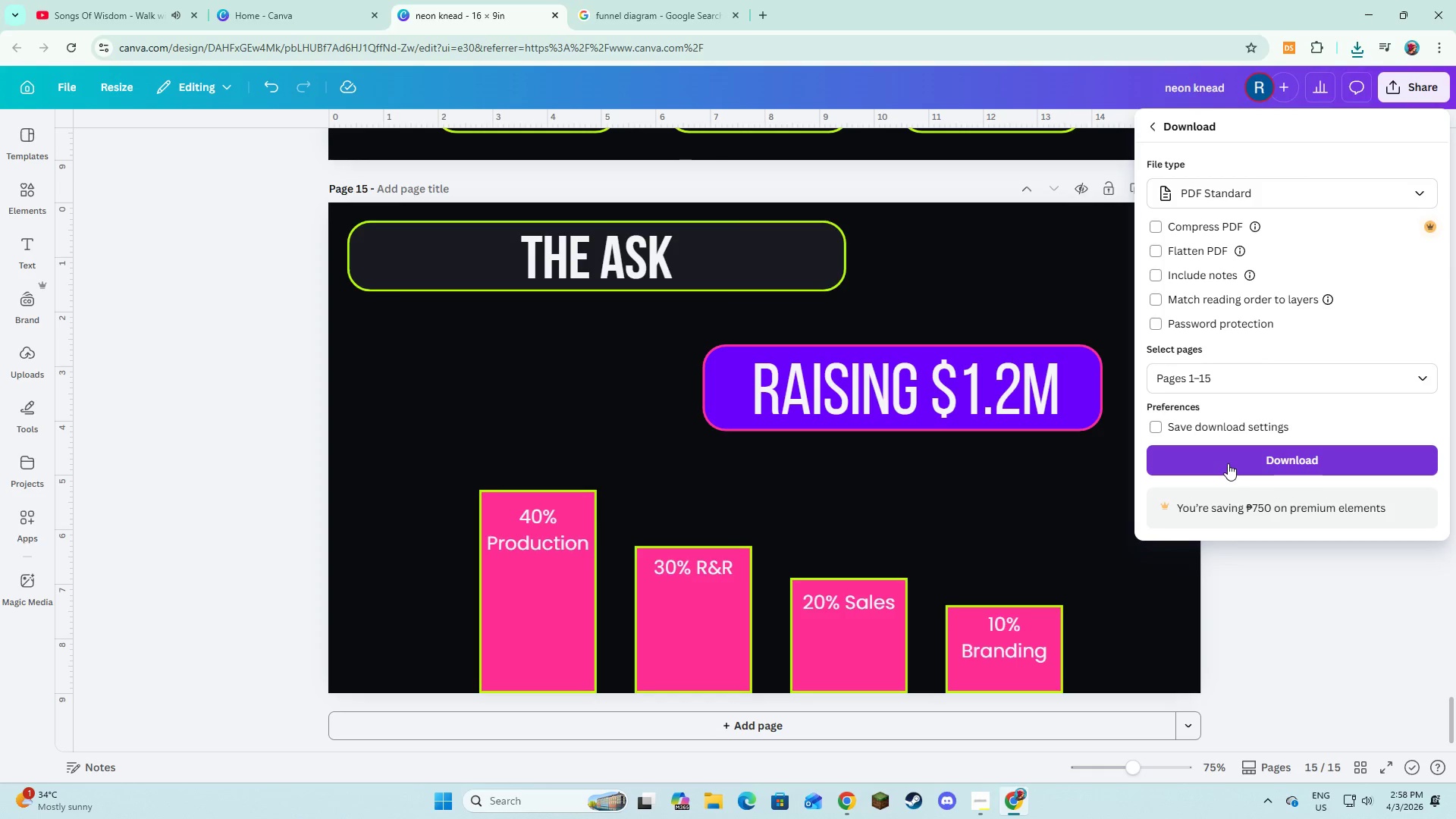 
left_click([1228, 463])
 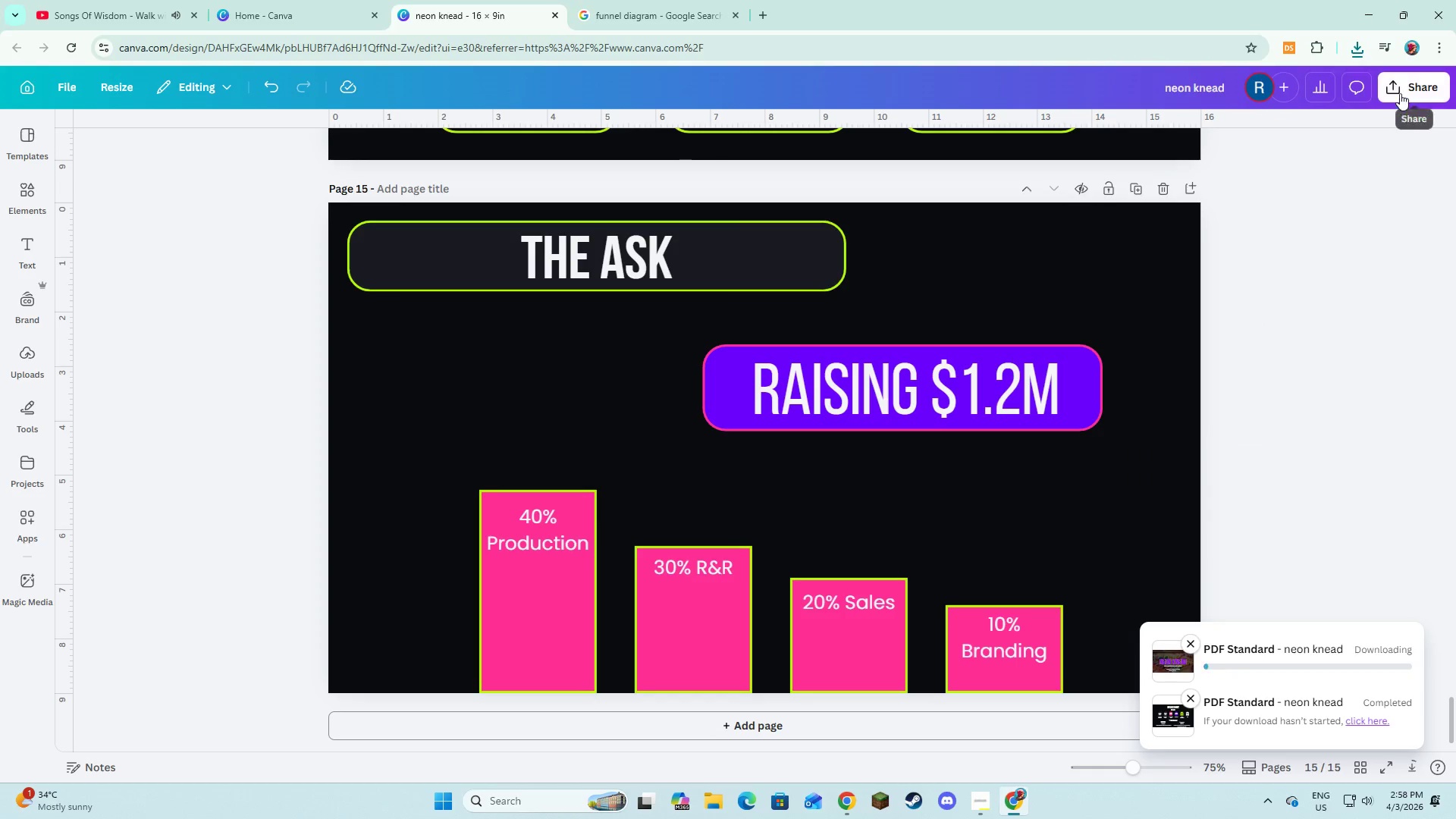 
left_click([1401, 90])
 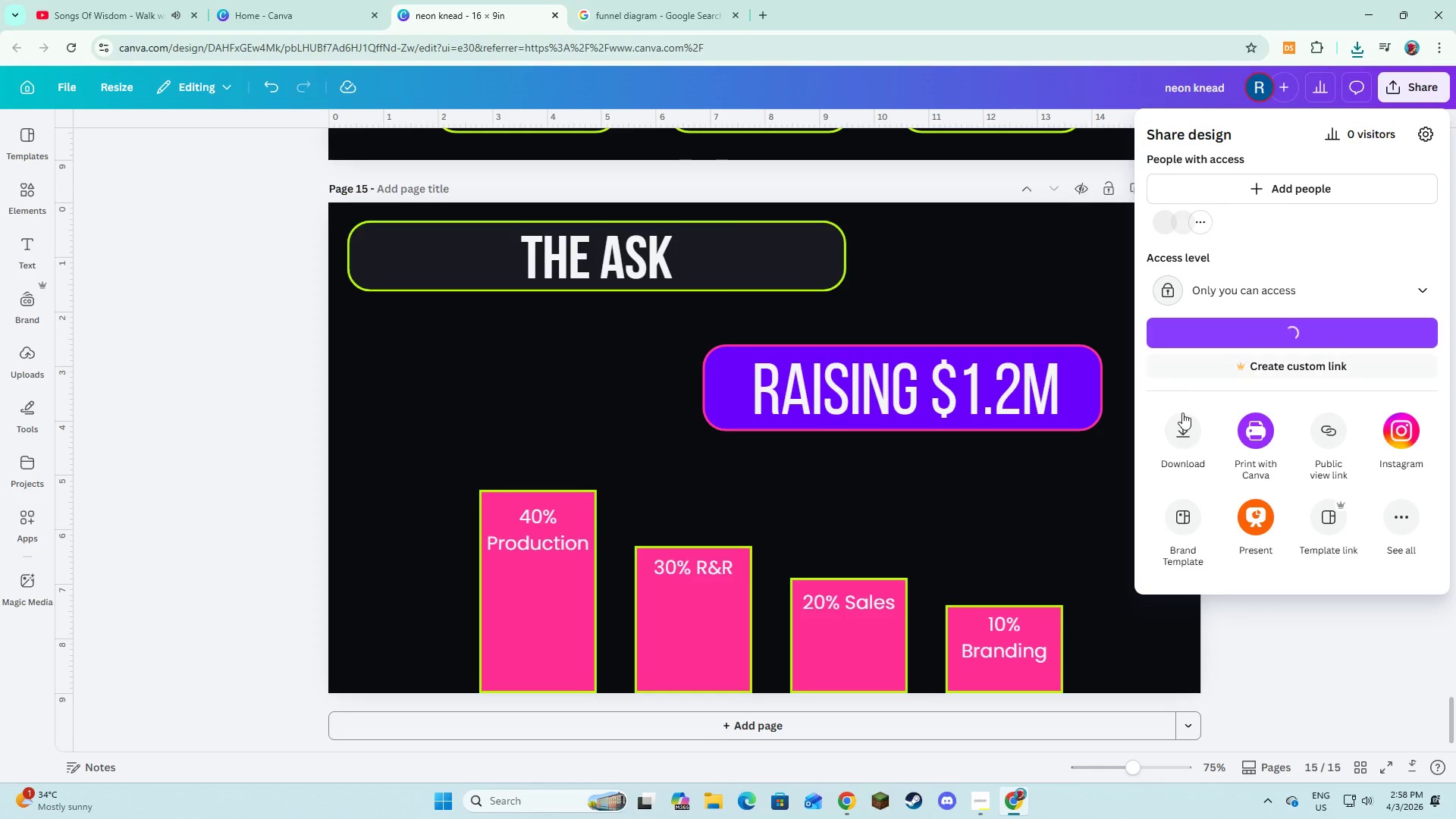 
left_click([1178, 426])
 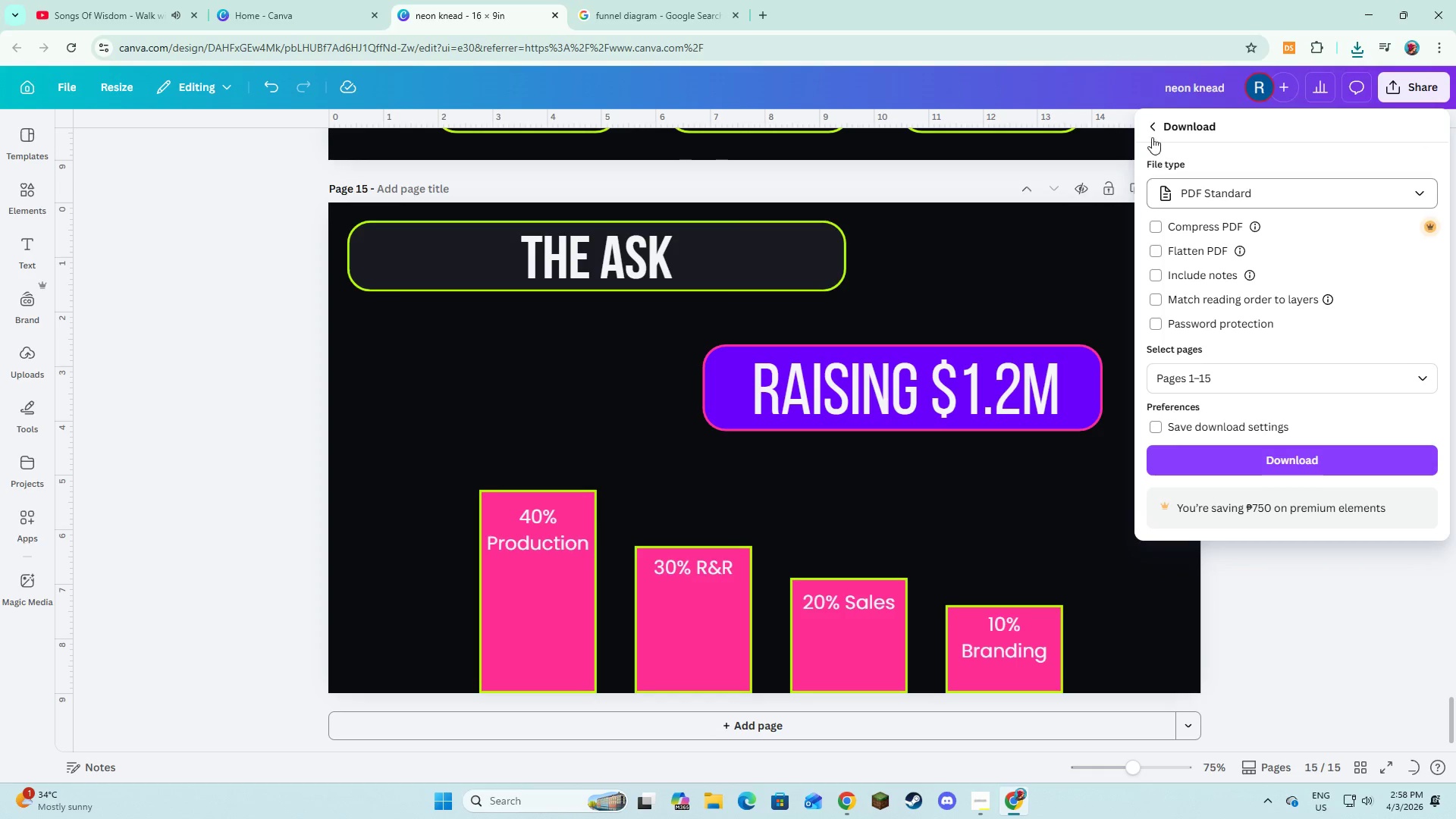 
key(Alt+AltLeft)
 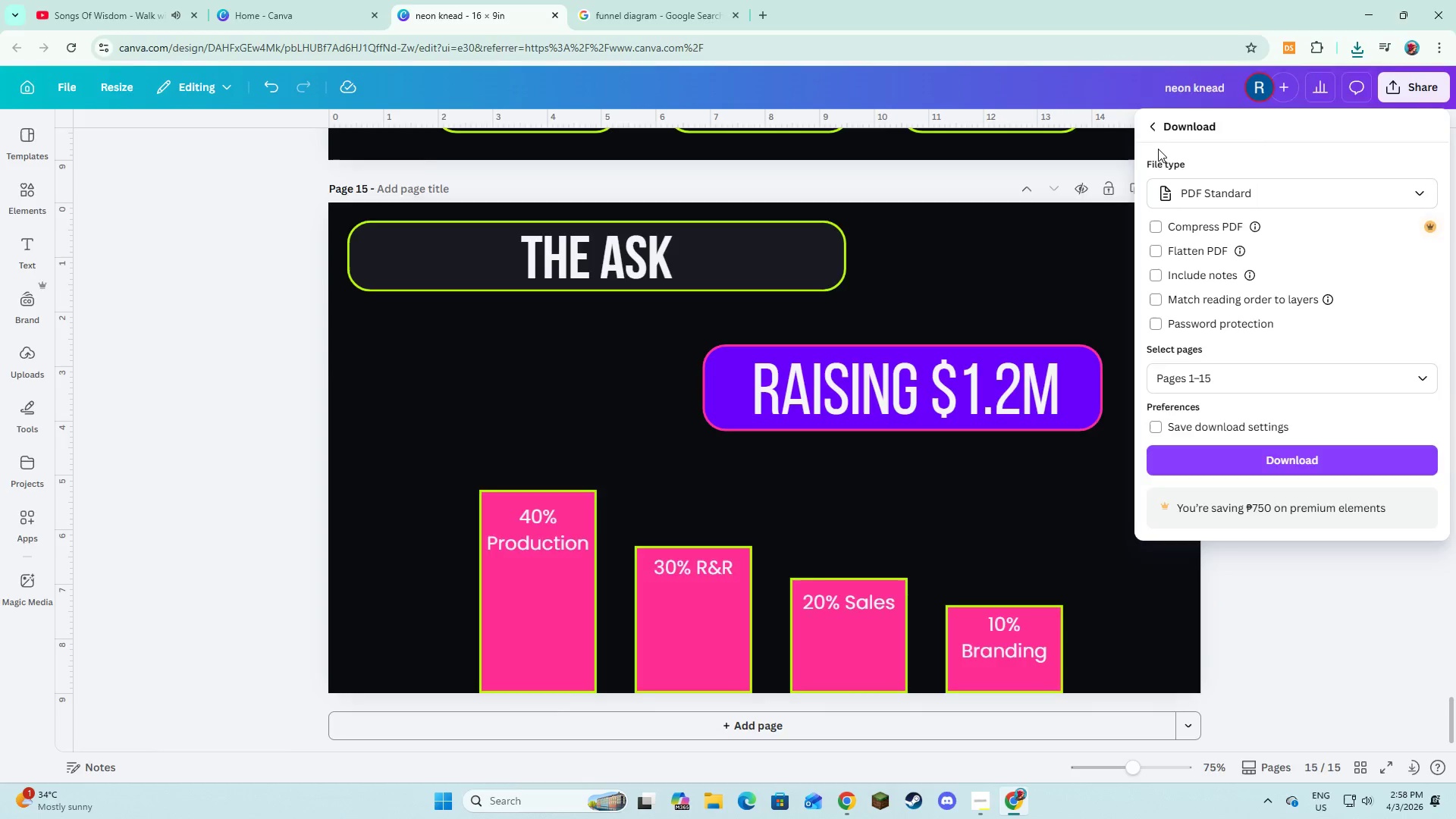 
key(Alt+Tab)